 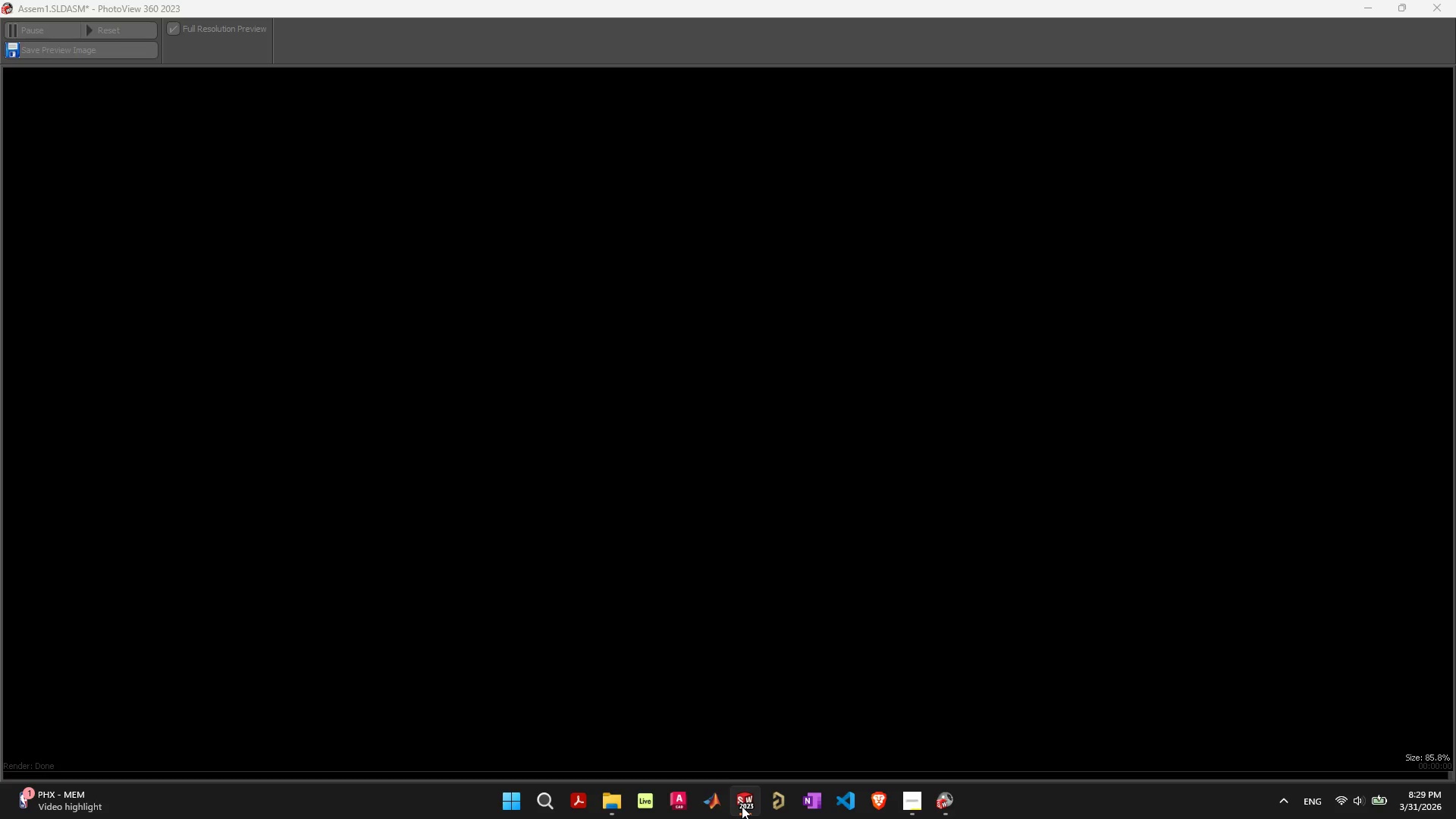 
left_click([1365, 11])
 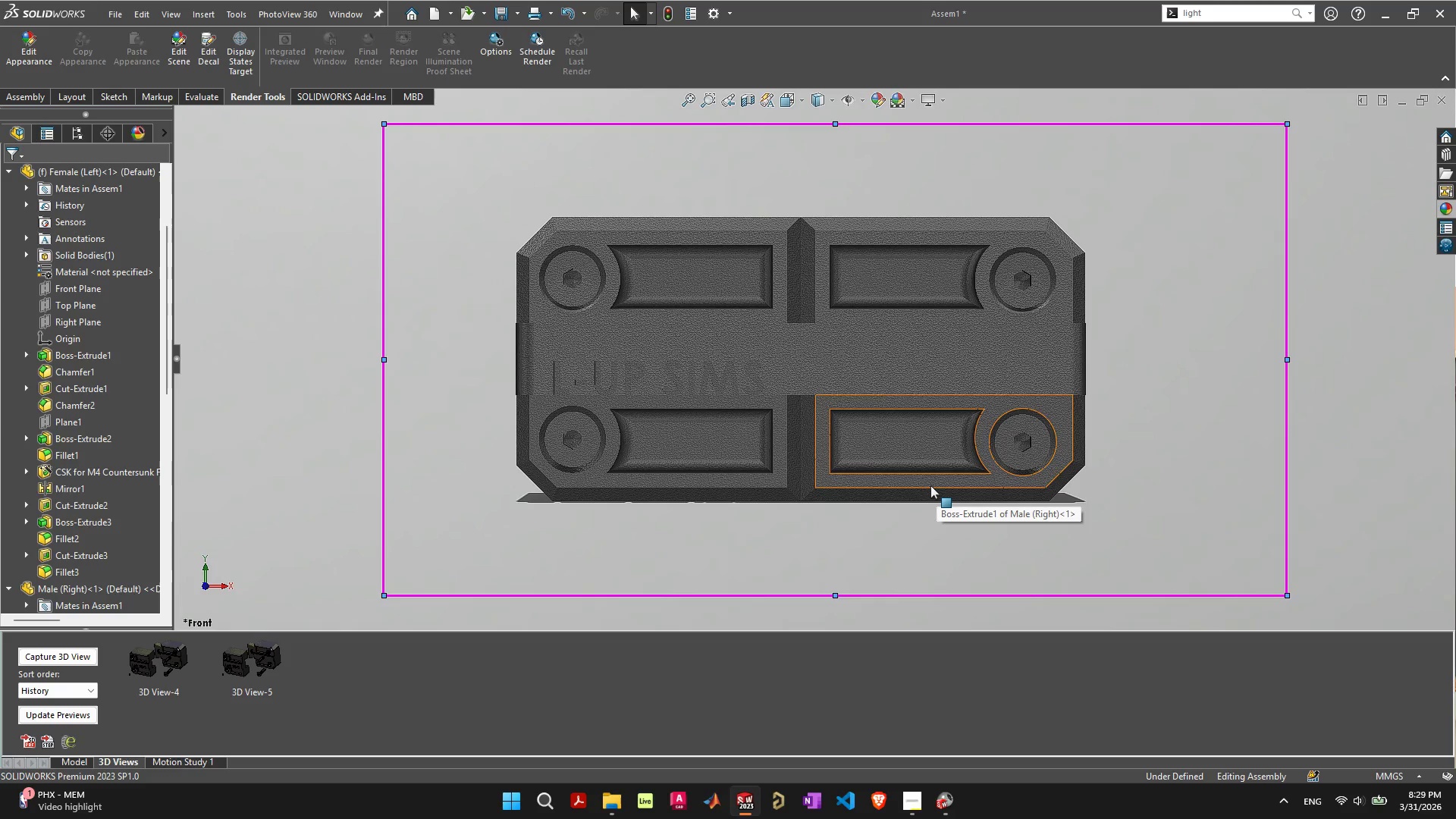 
mouse_move([905, 504])
 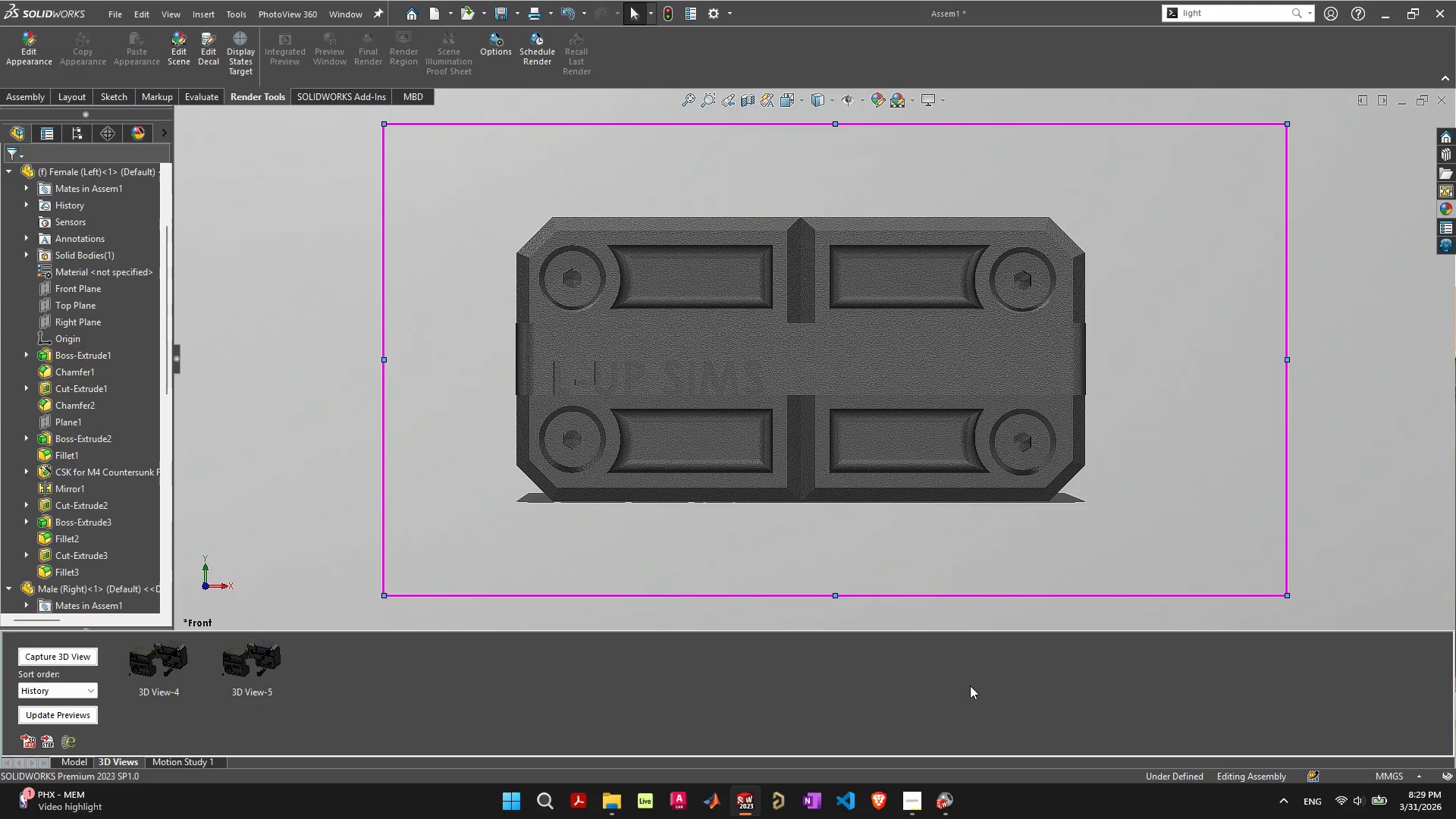 
wait(7.15)
 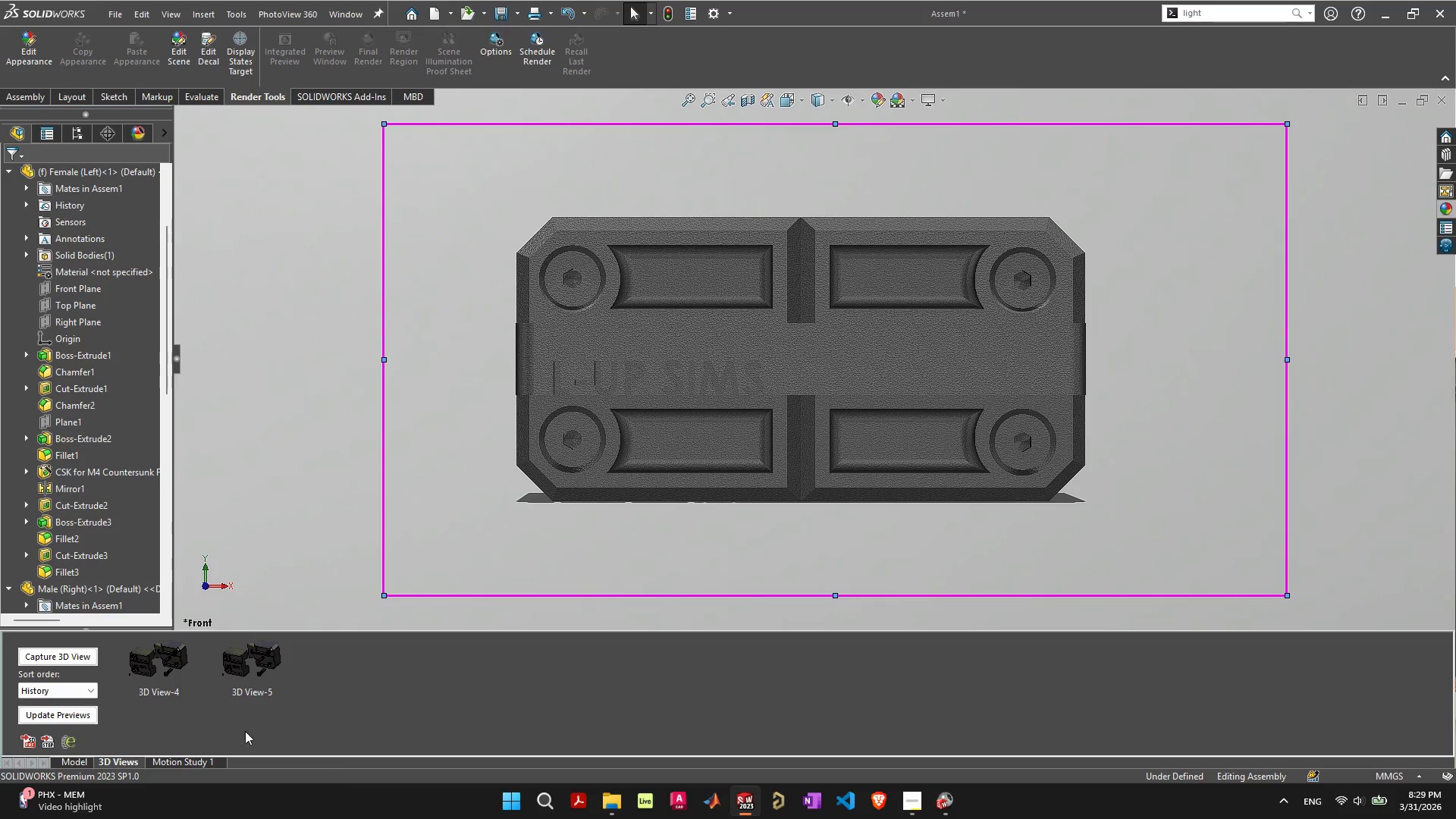 
left_click([946, 800])
 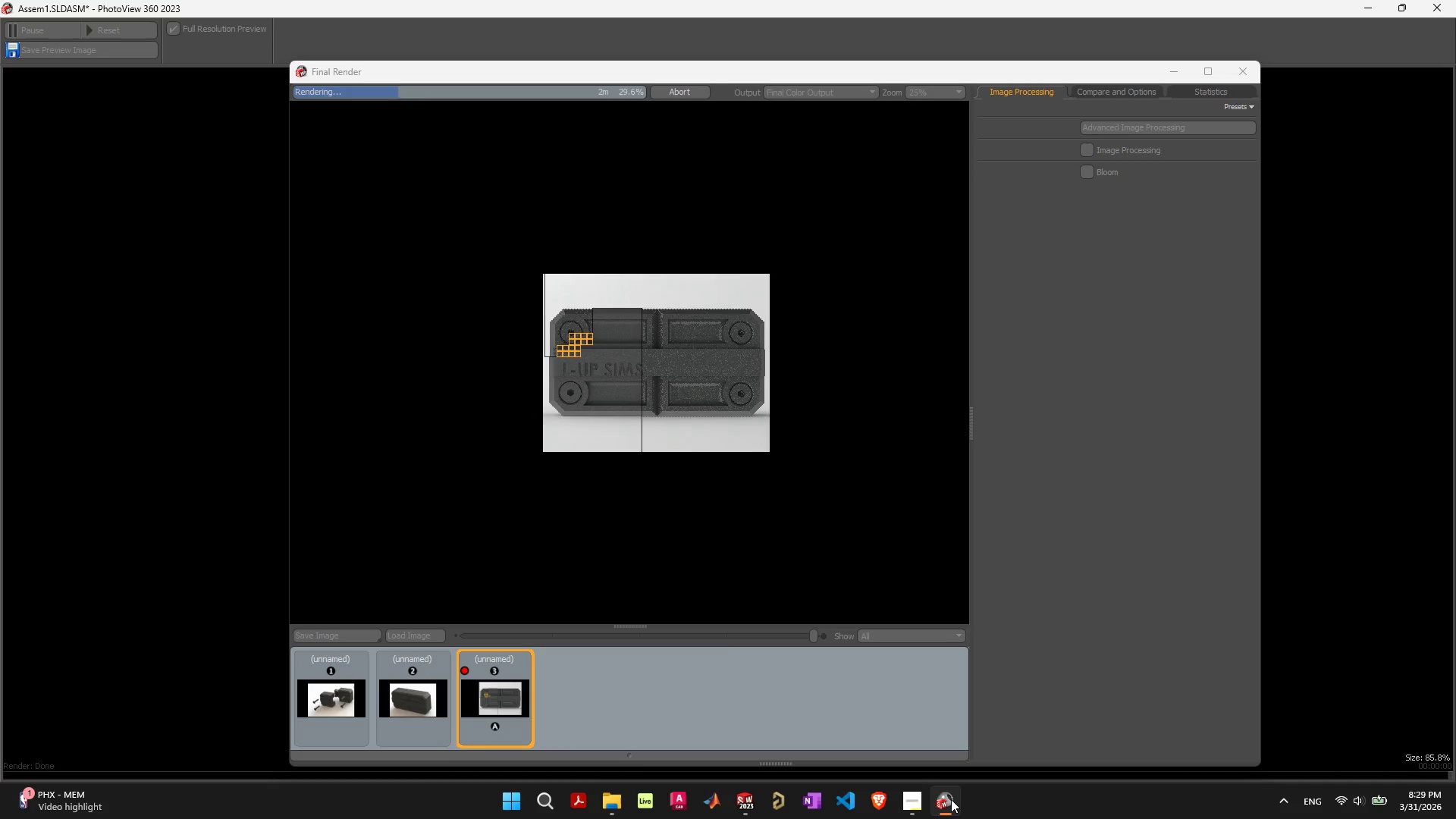 
left_click([951, 799])
 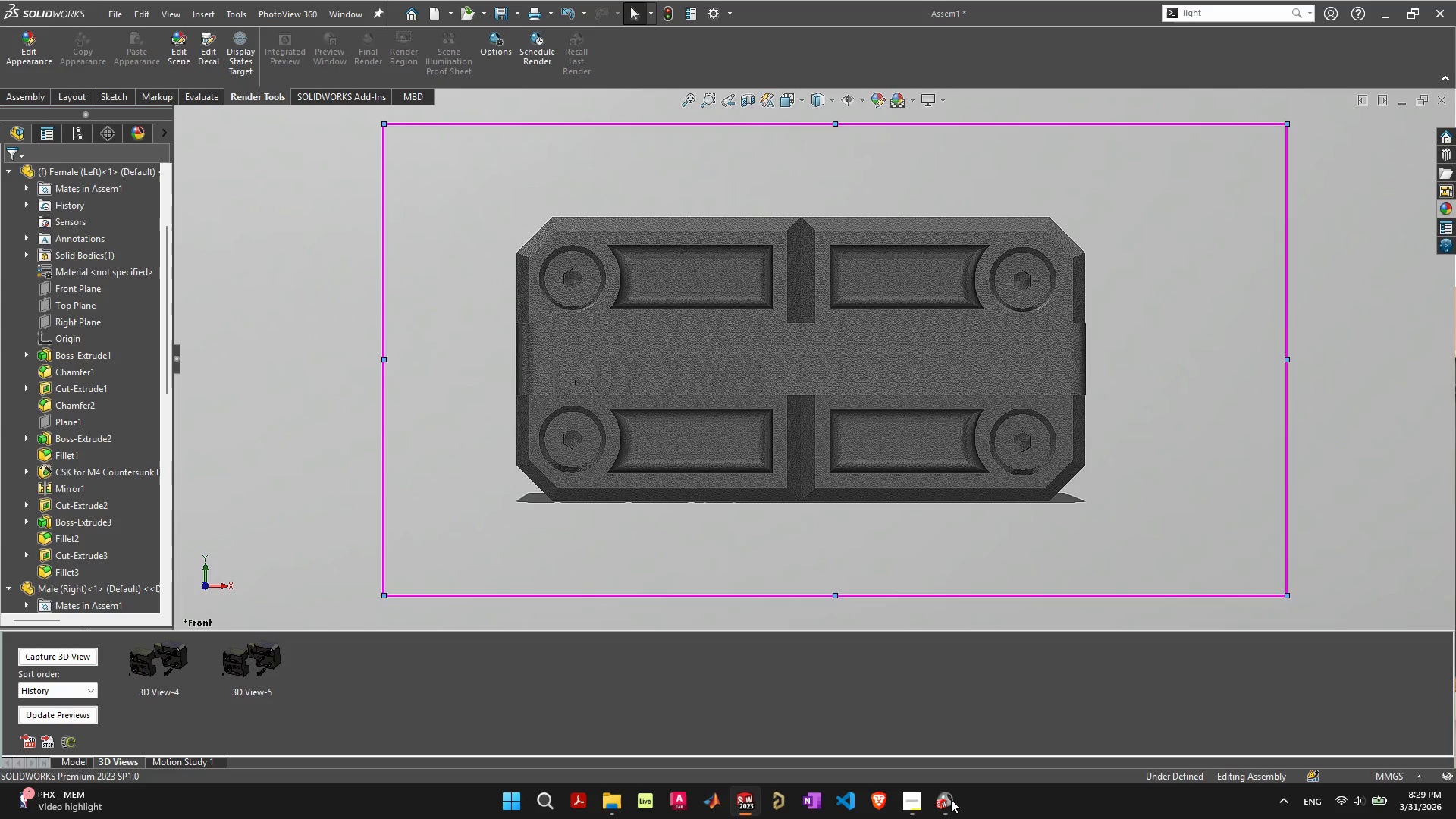 
left_click([951, 799])
 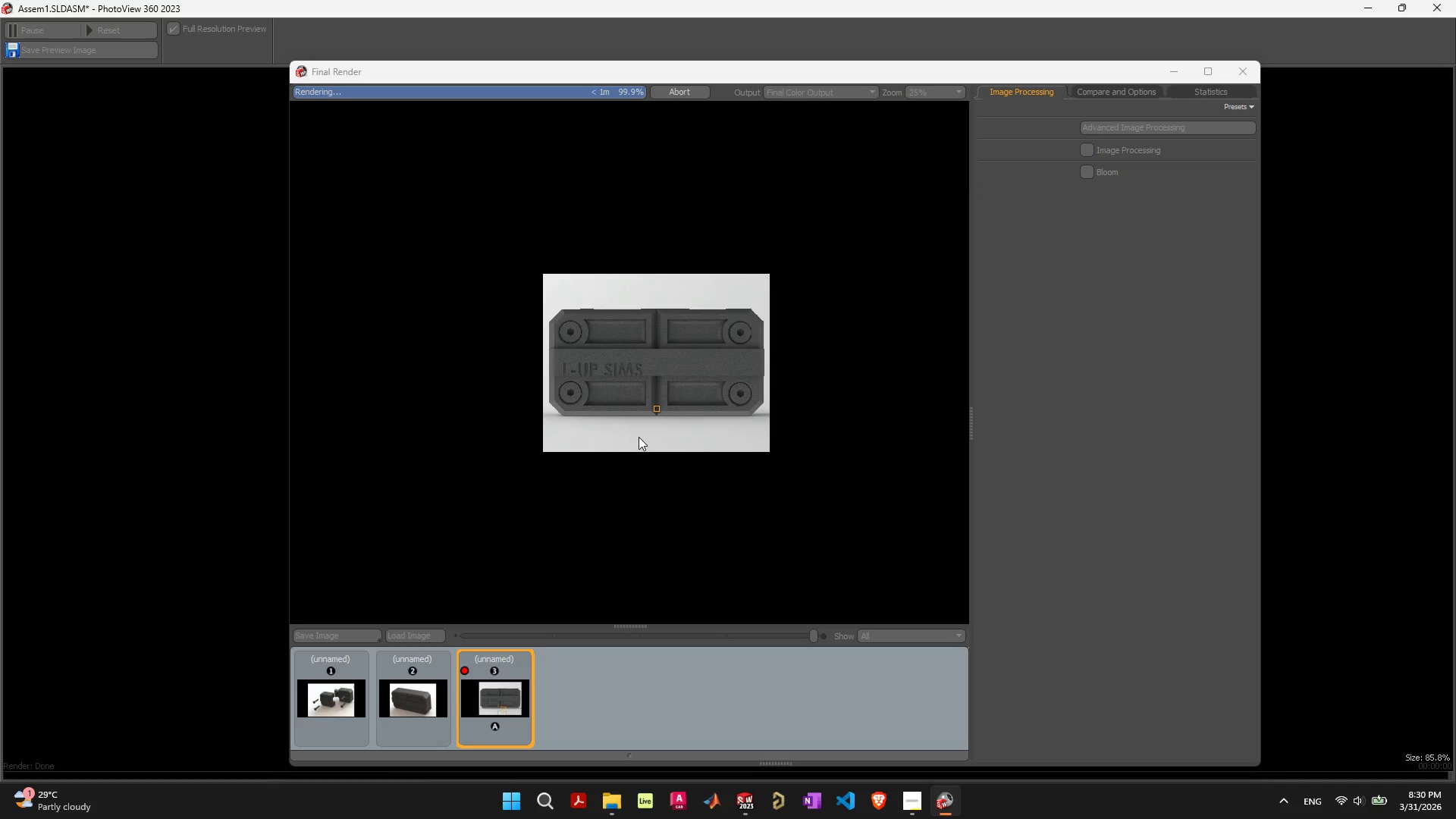 
wait(68.09)
 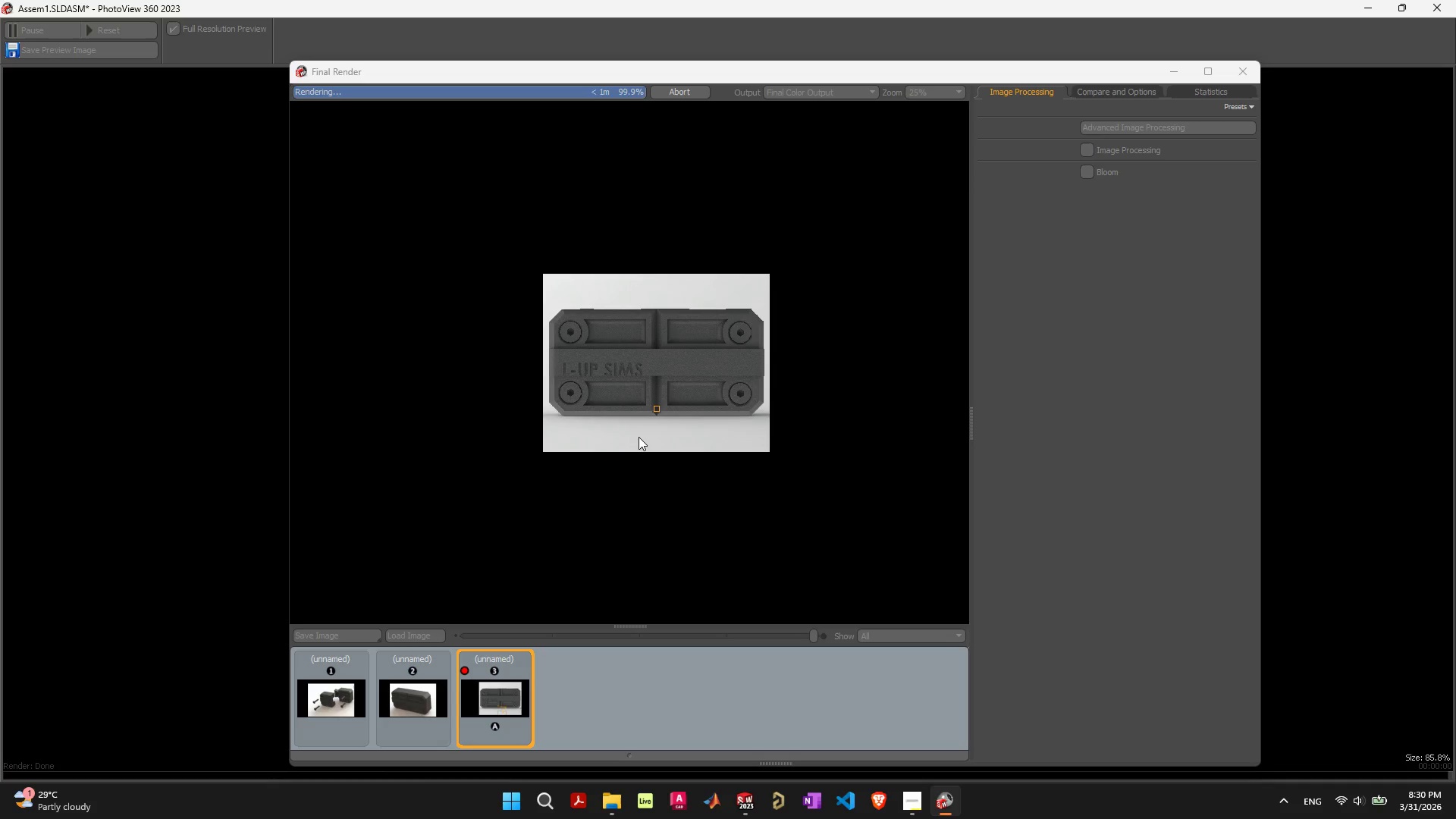 
left_click([347, 632])
 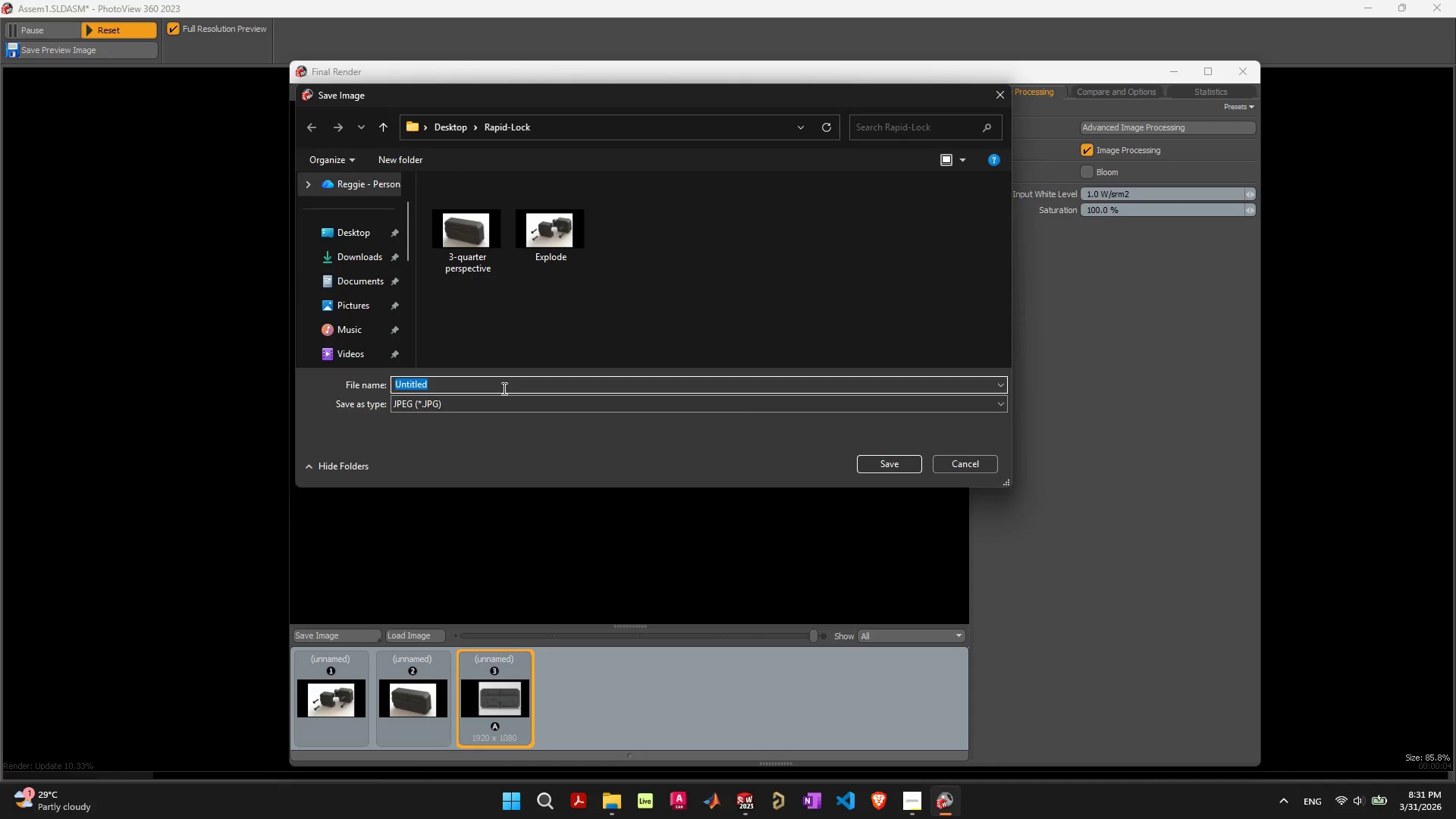 
type(Front View)
 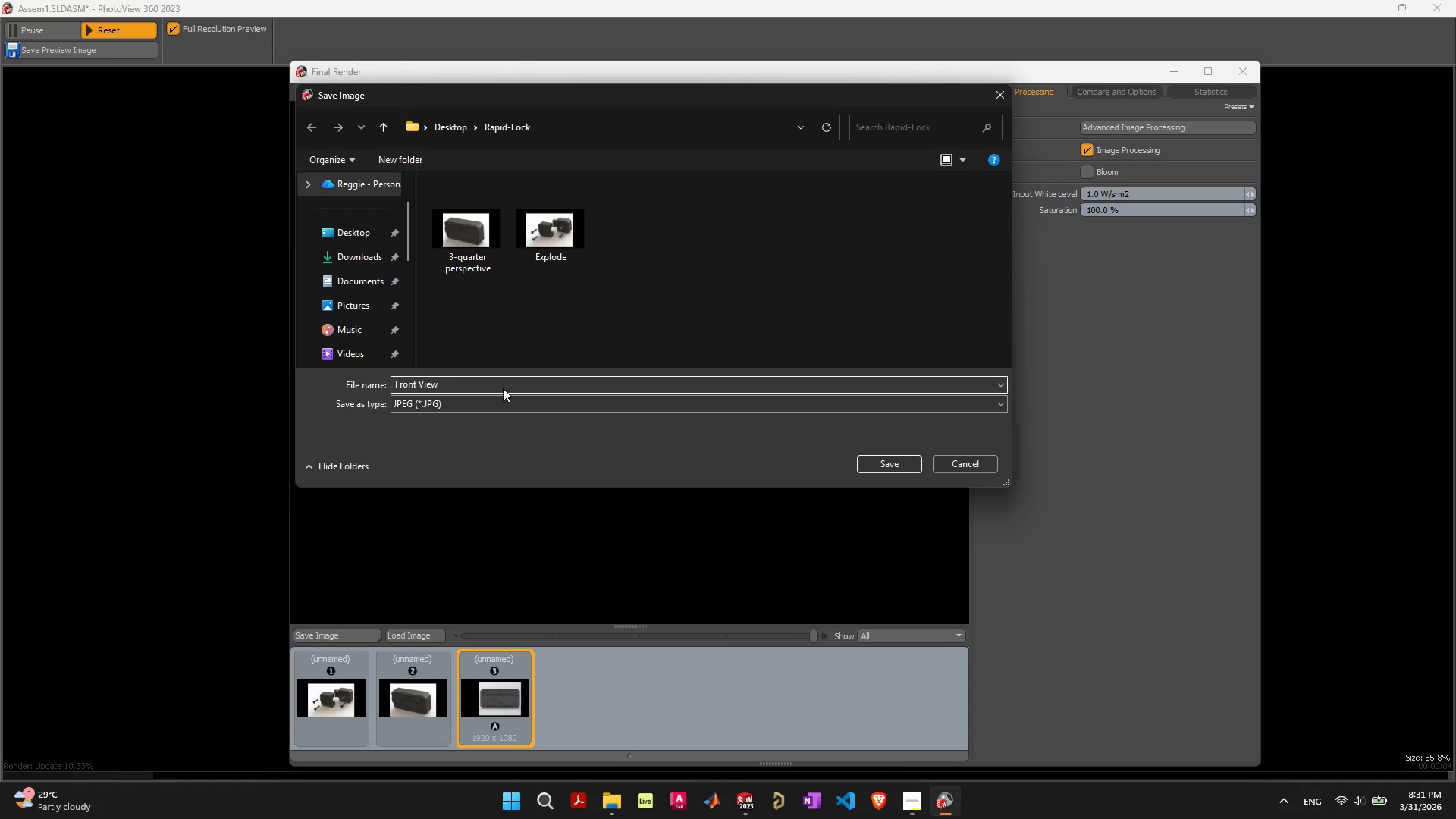 
key(Enter)
 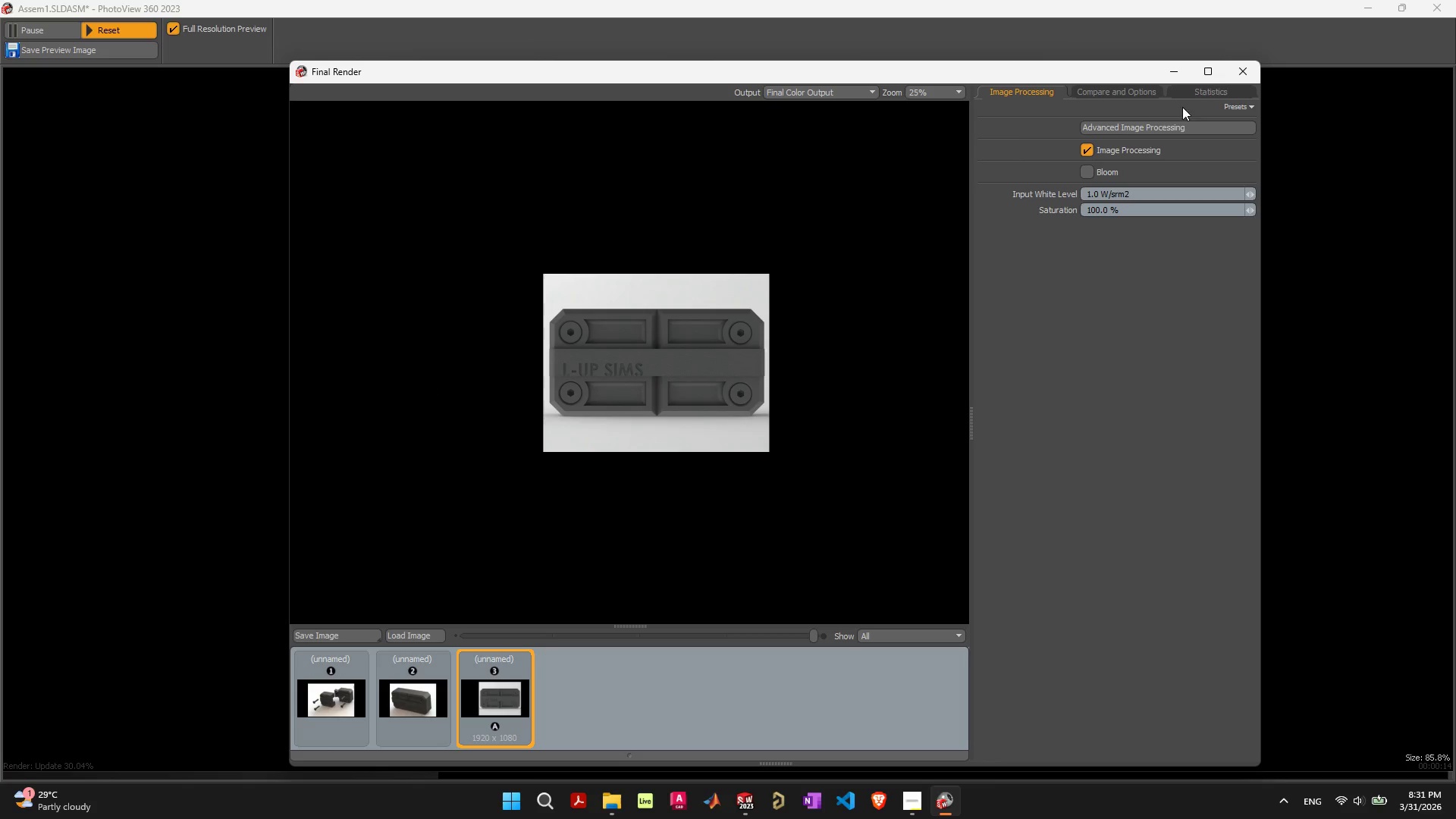 
left_click([1235, 69])
 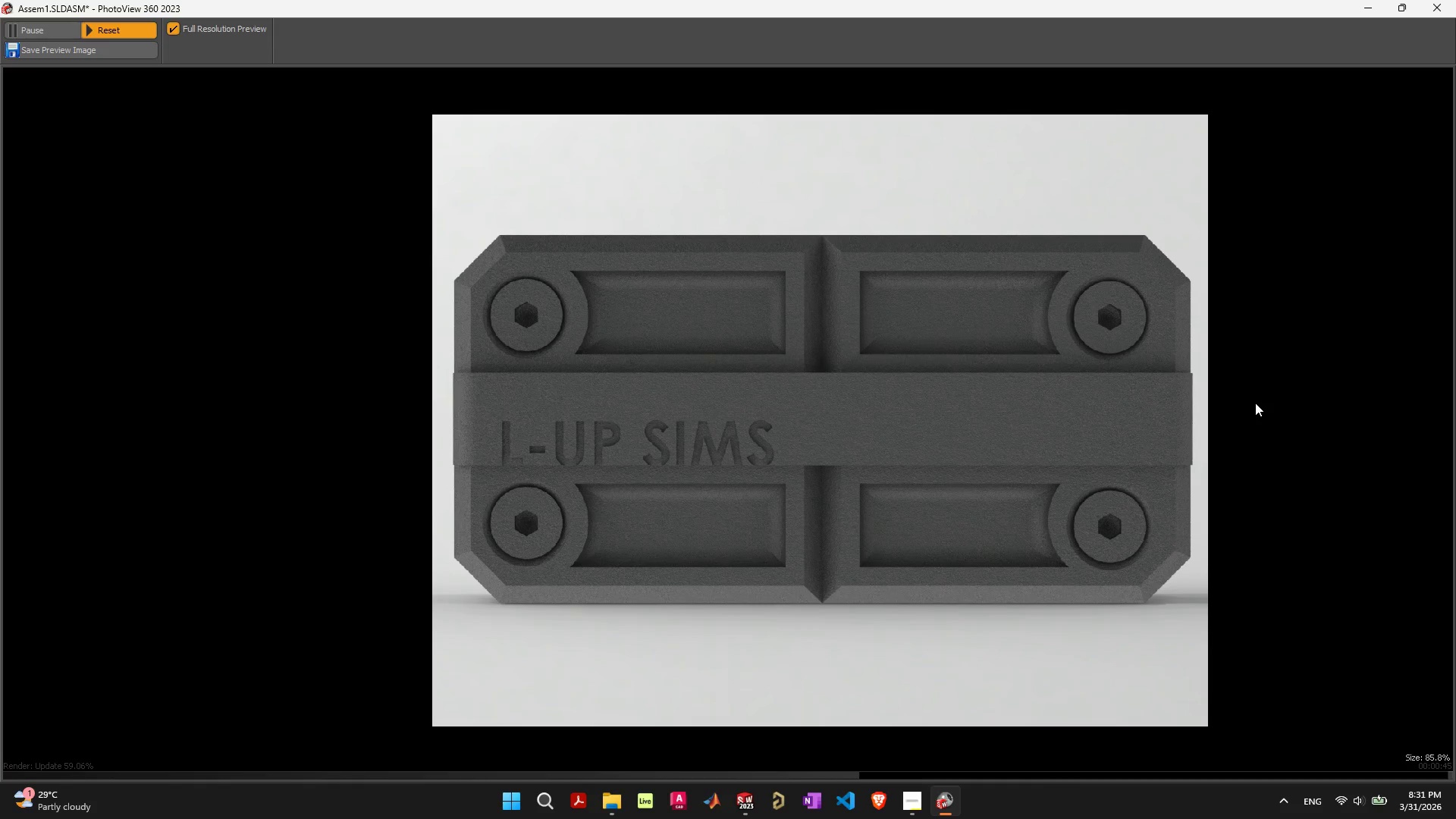 
wait(35.59)
 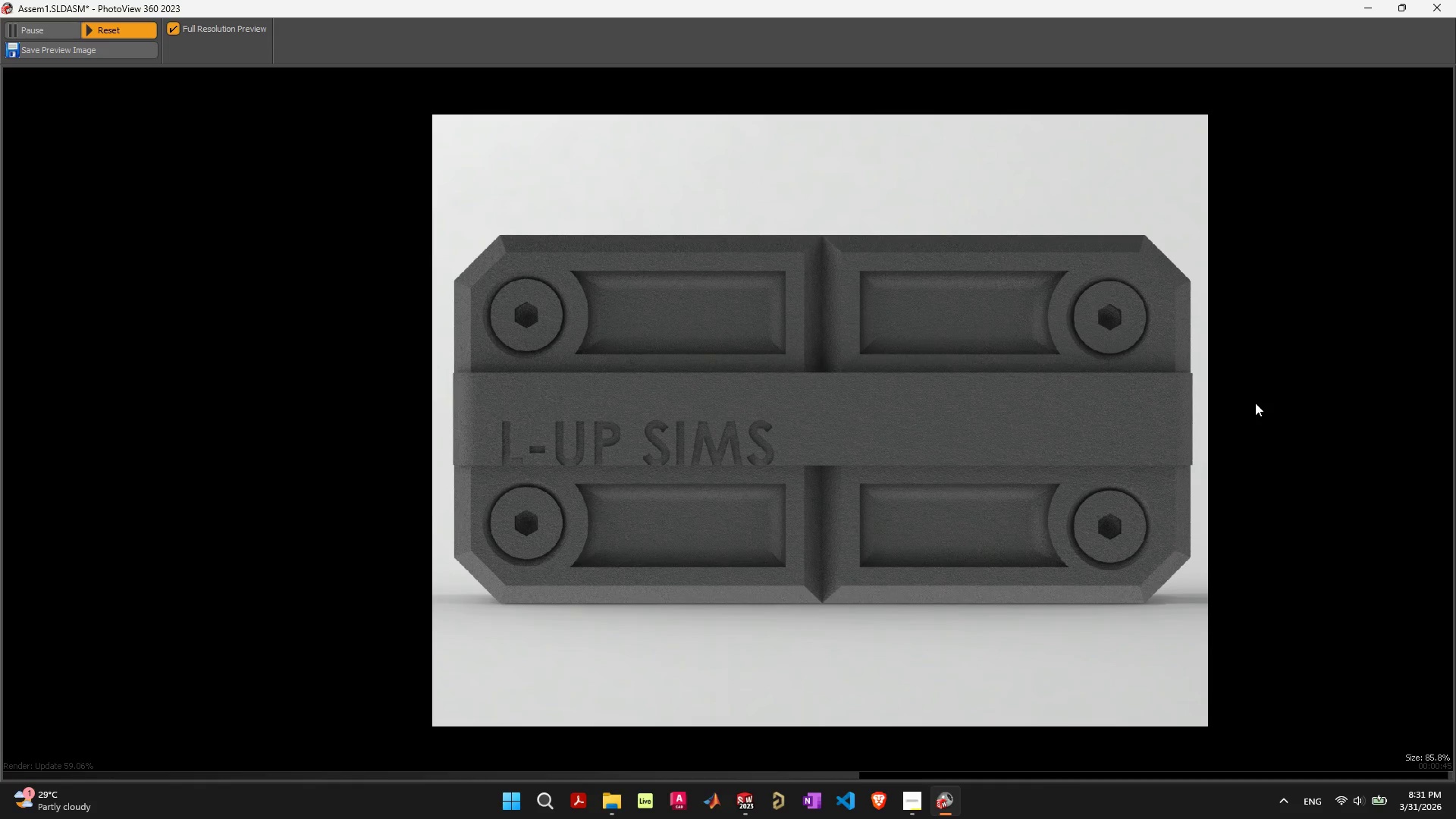 
left_click([1447, 11])
 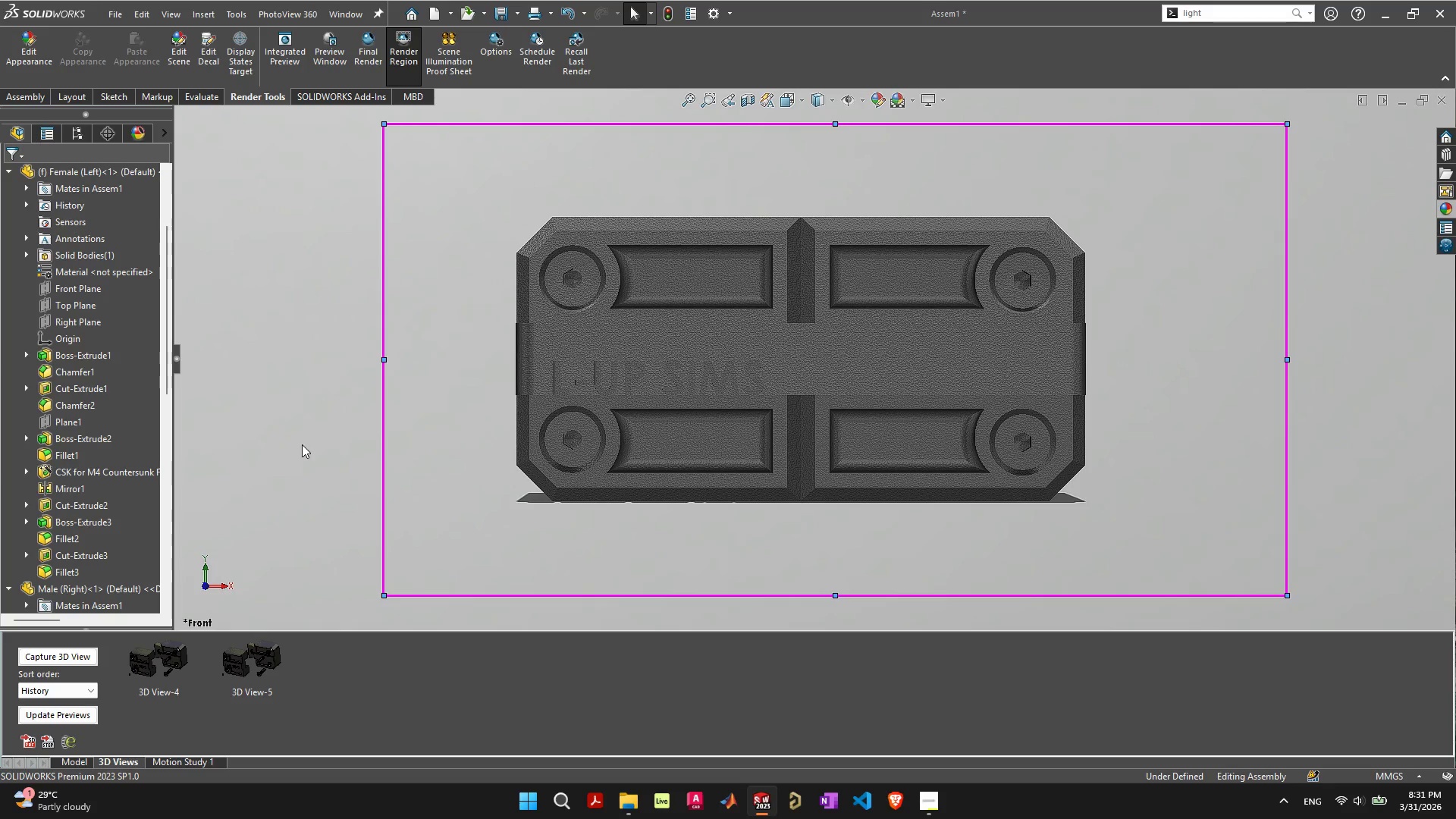 
left_click([312, 410])
 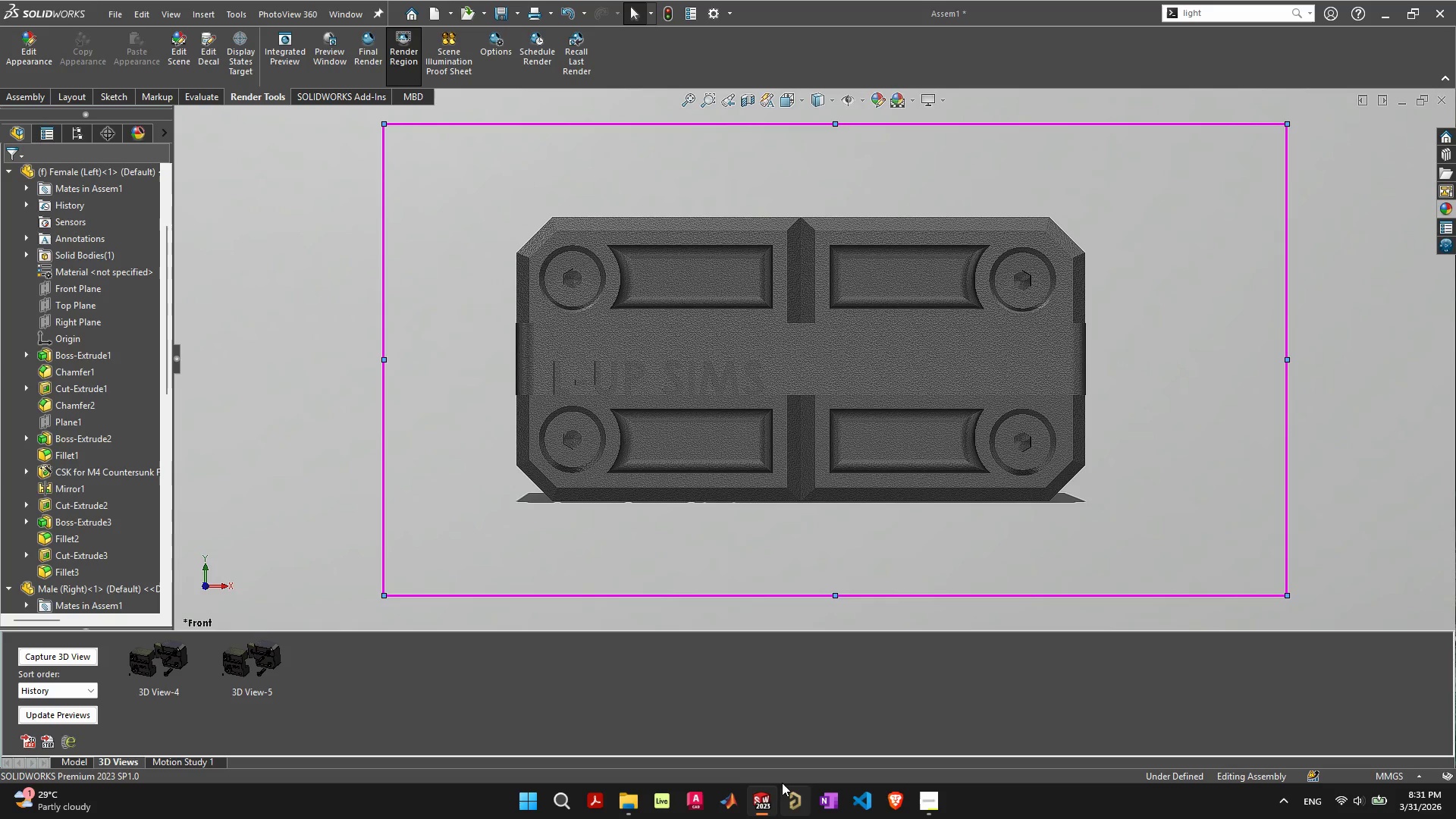 
wait(5.42)
 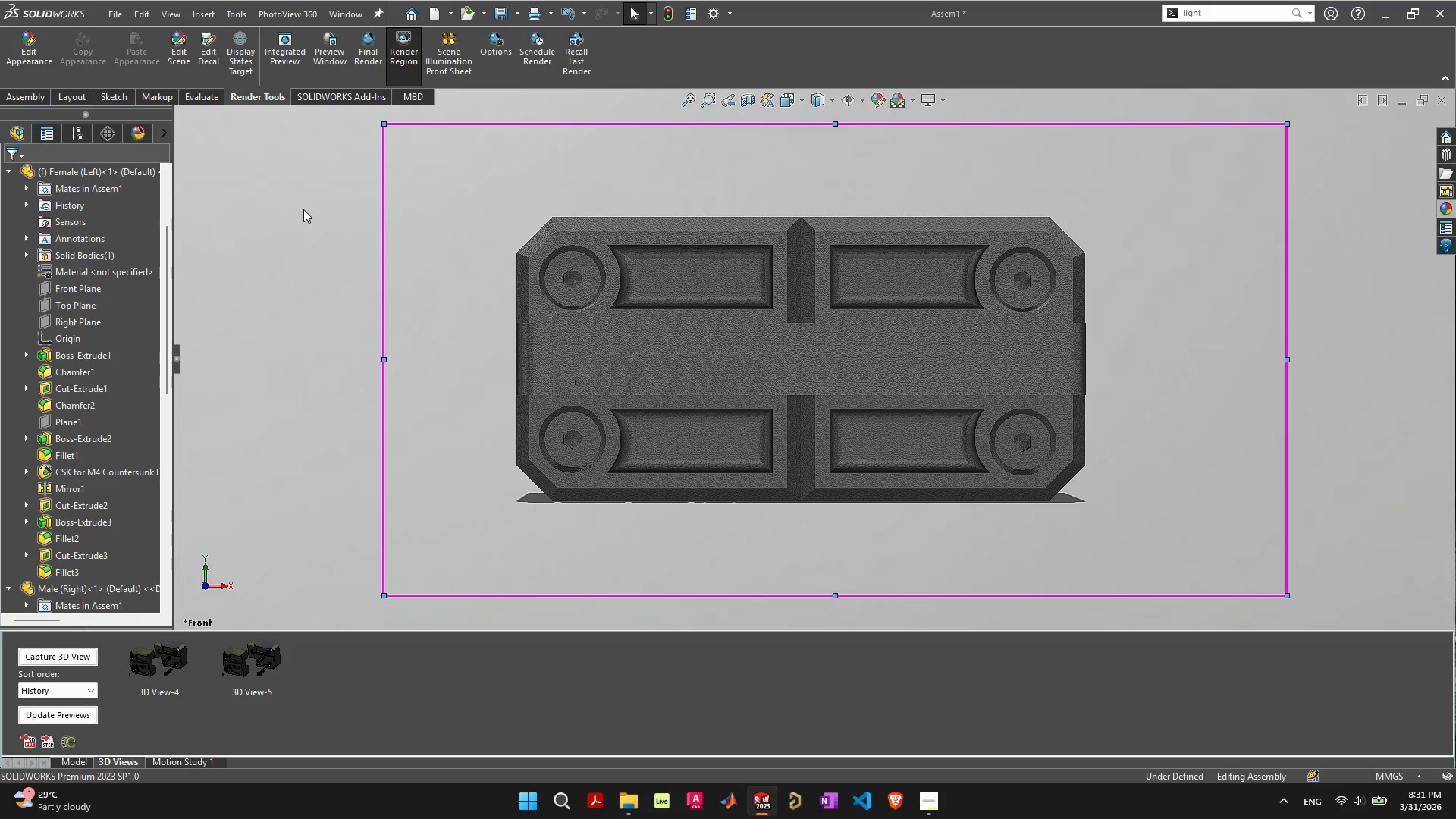 
mouse_move([910, 795])
 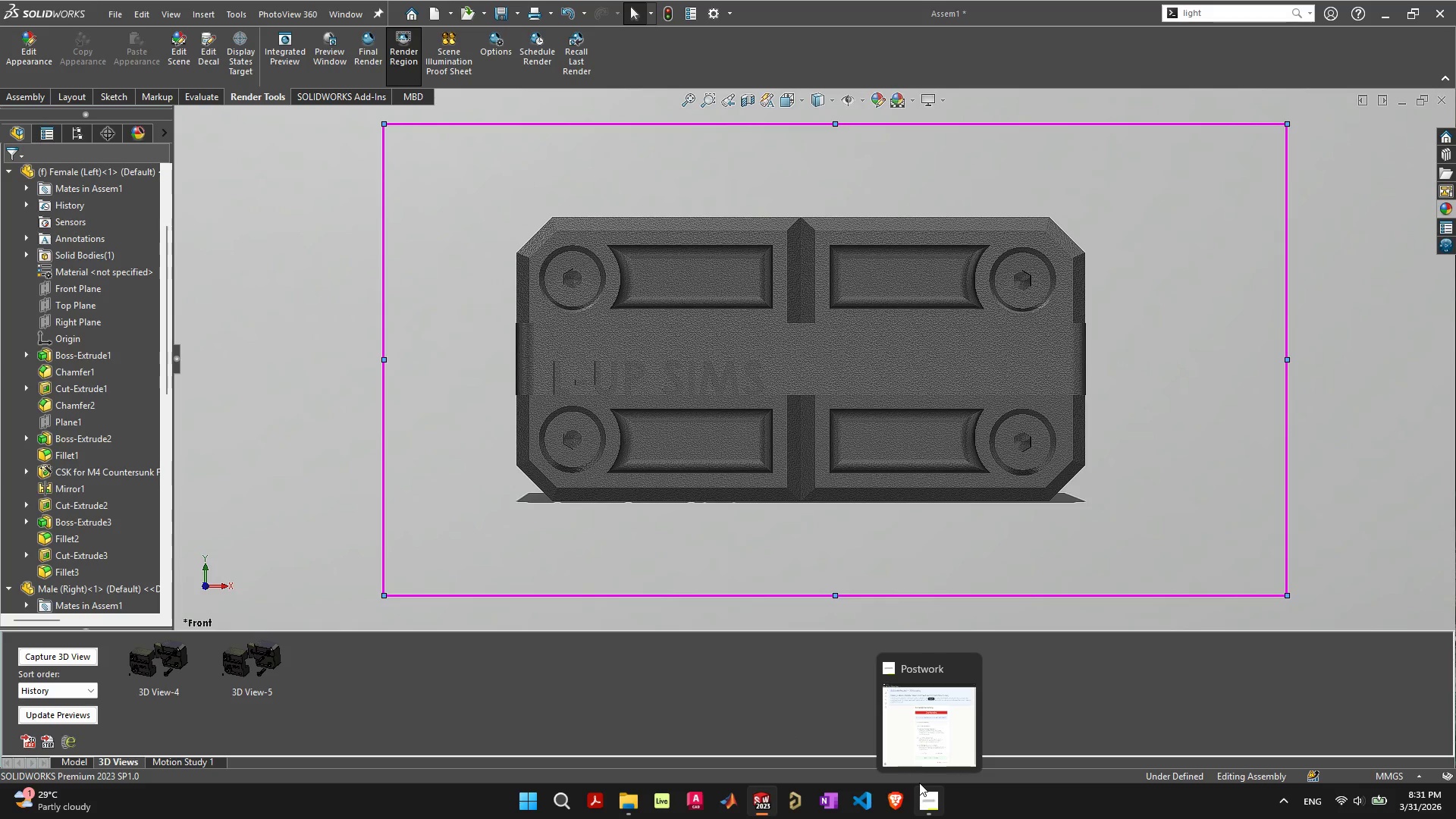 
mouse_move([916, 780])
 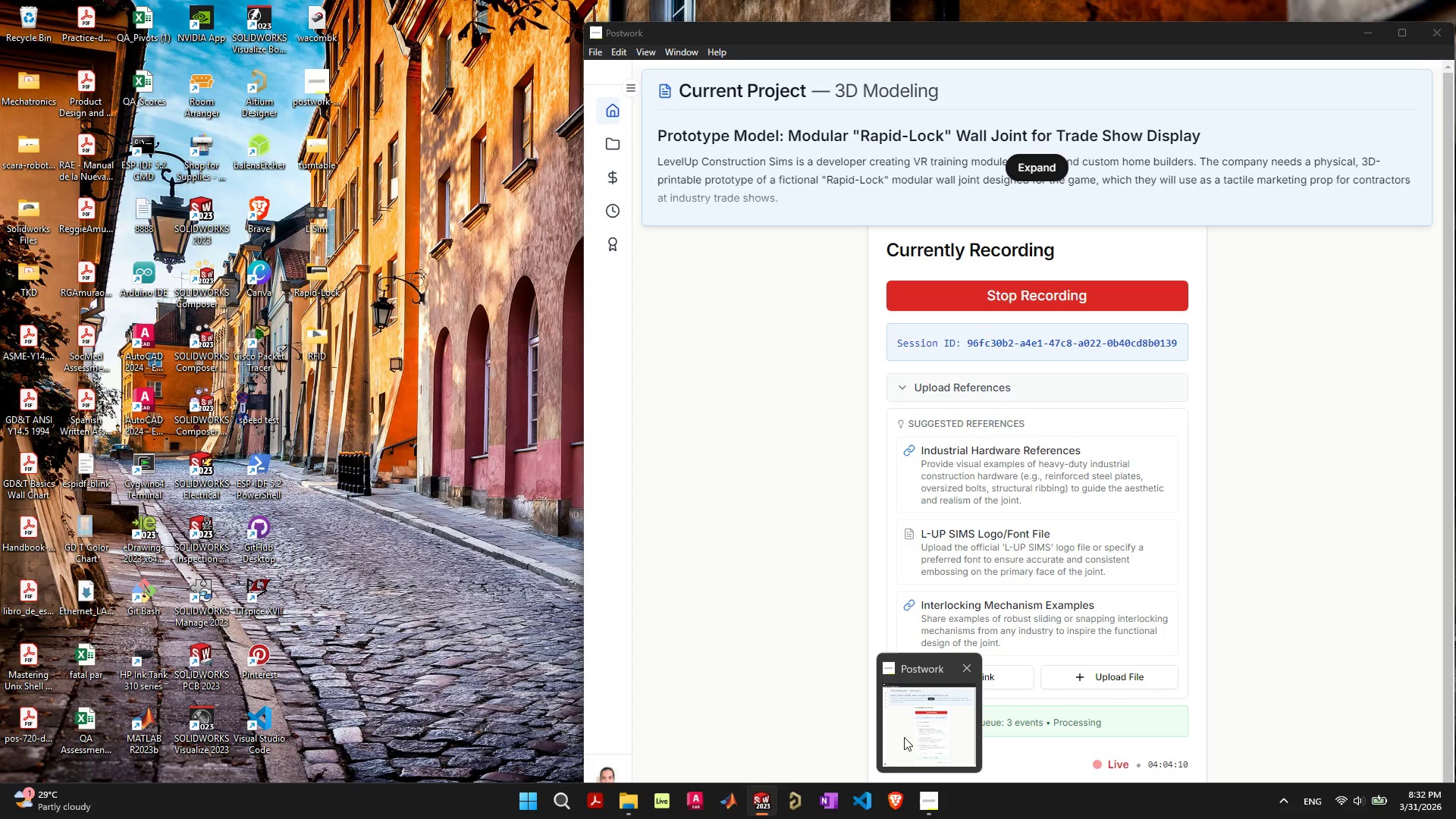 
wait(42.03)
 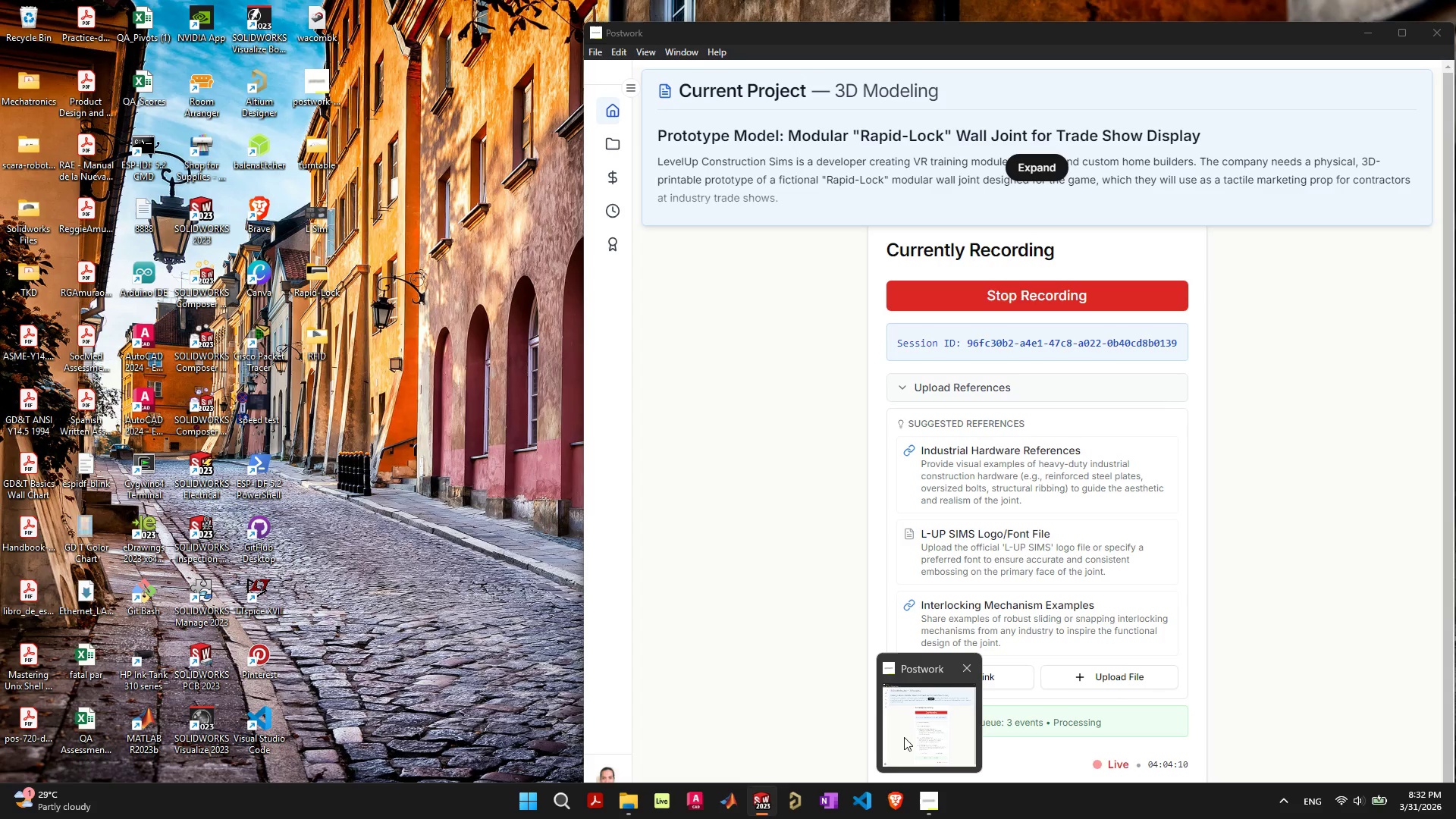 
left_click([774, 796])
 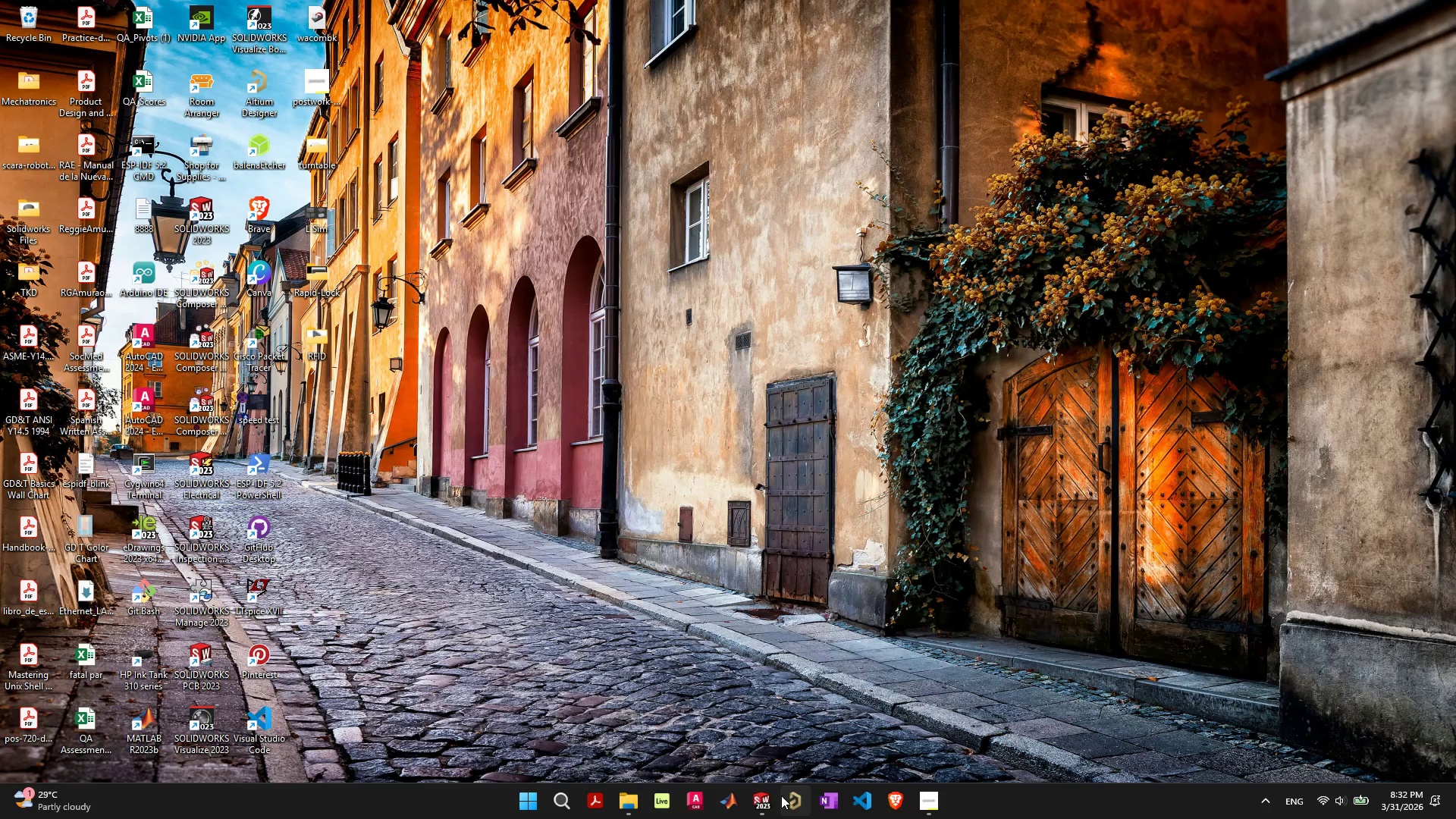 
left_click([775, 798])
 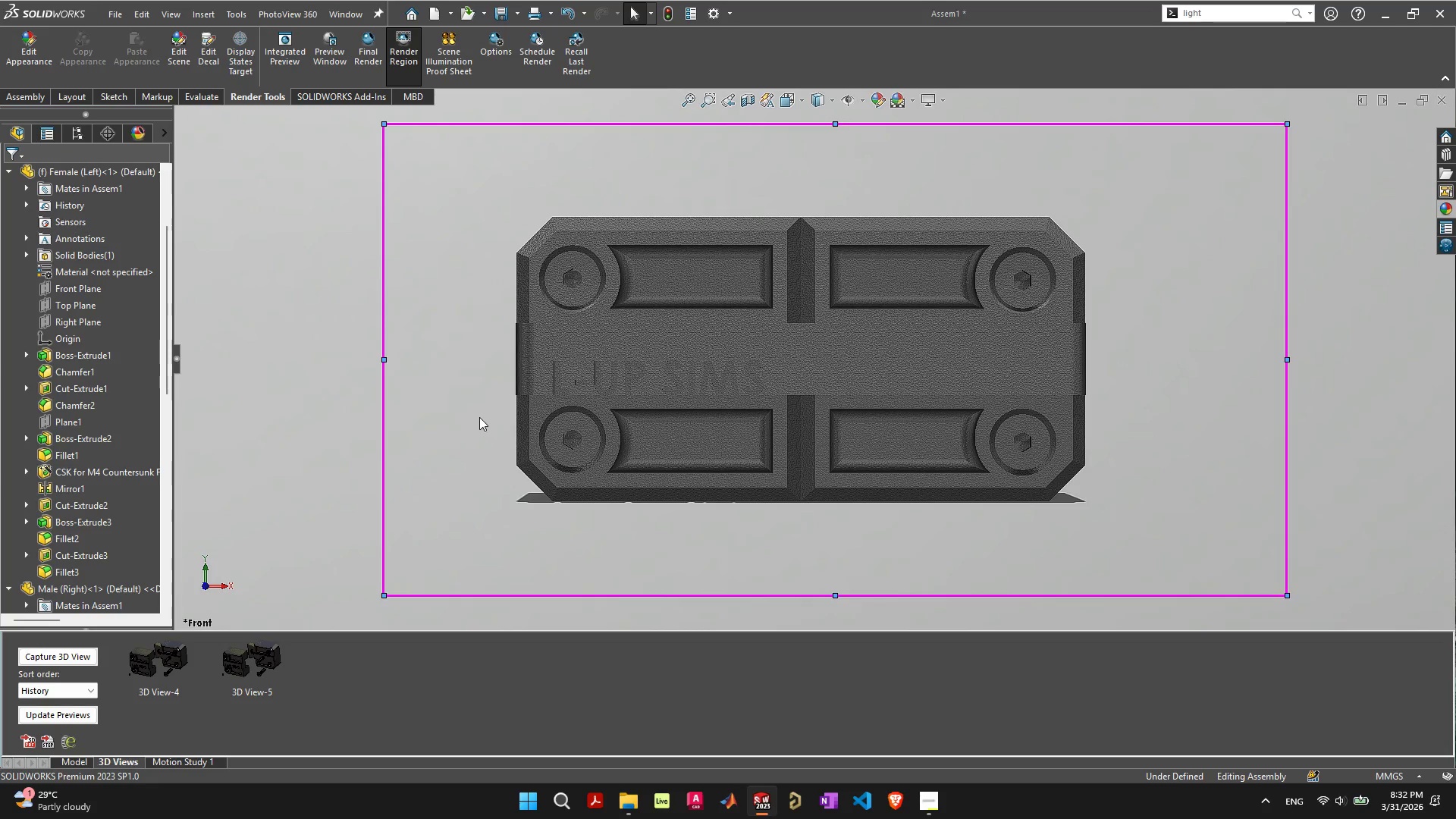 
left_click_drag(start_coordinate=[529, 510], to_coordinate=[598, 582])